 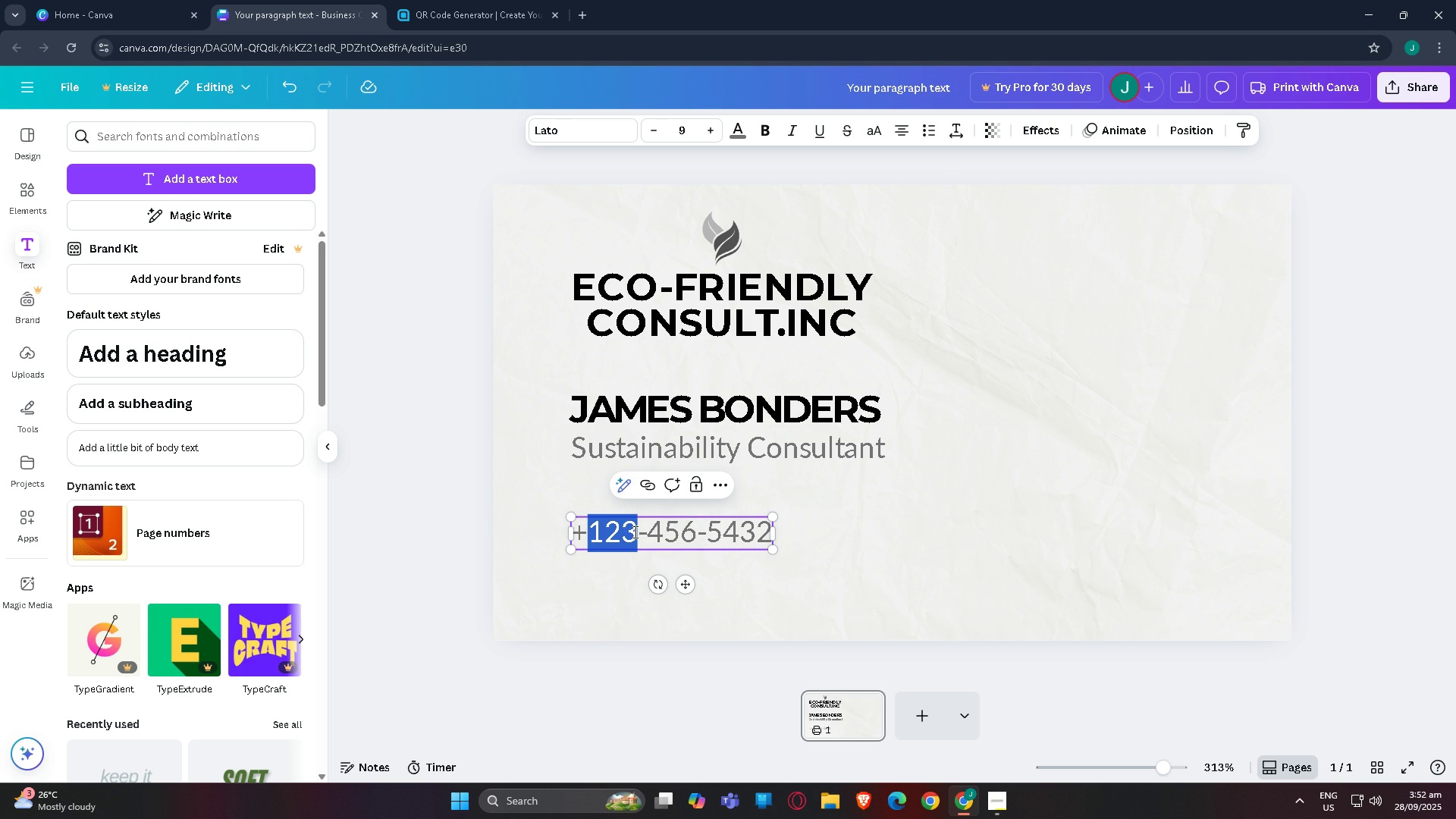 
type(567)
 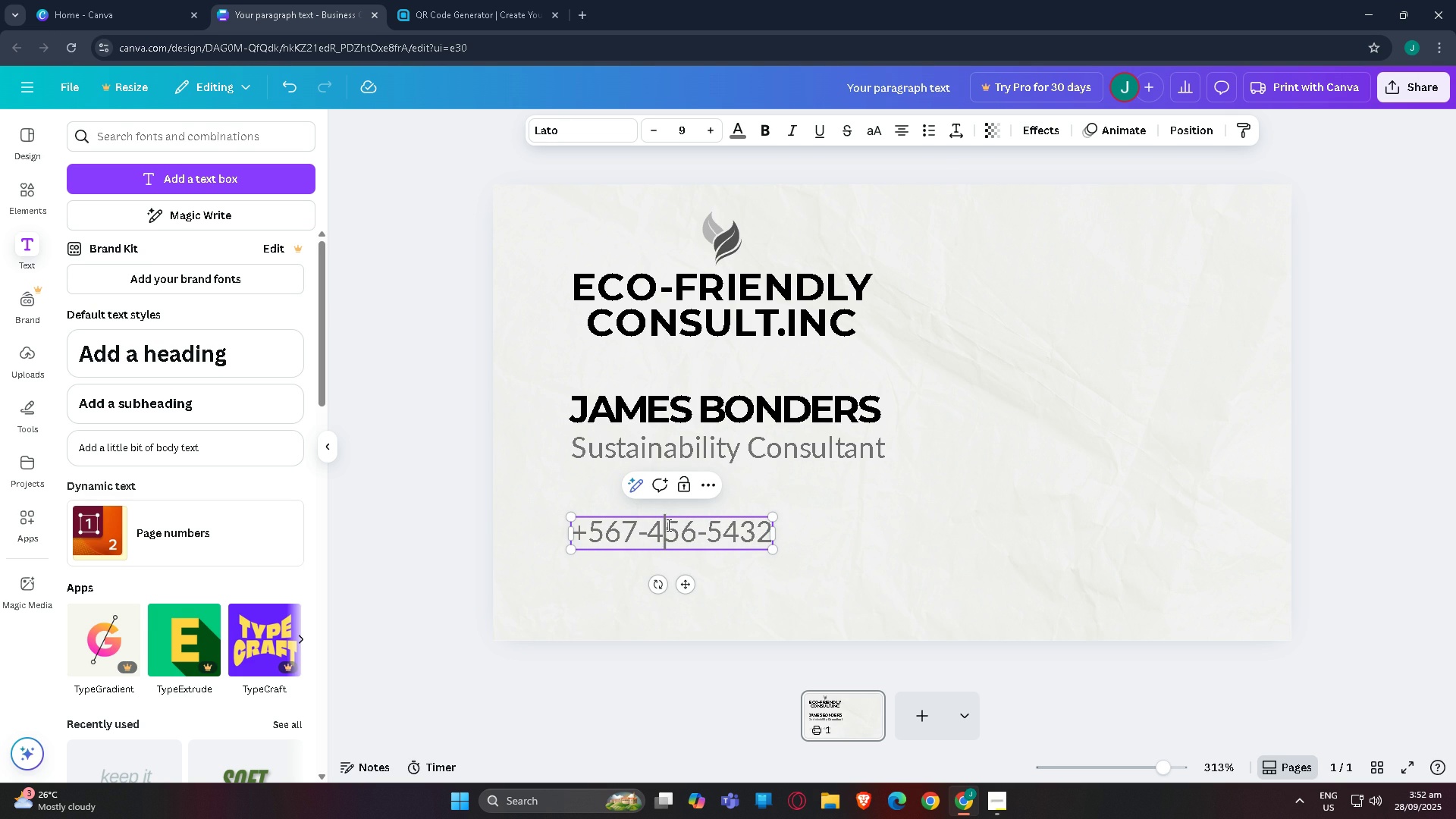 
left_click([667, 525])
 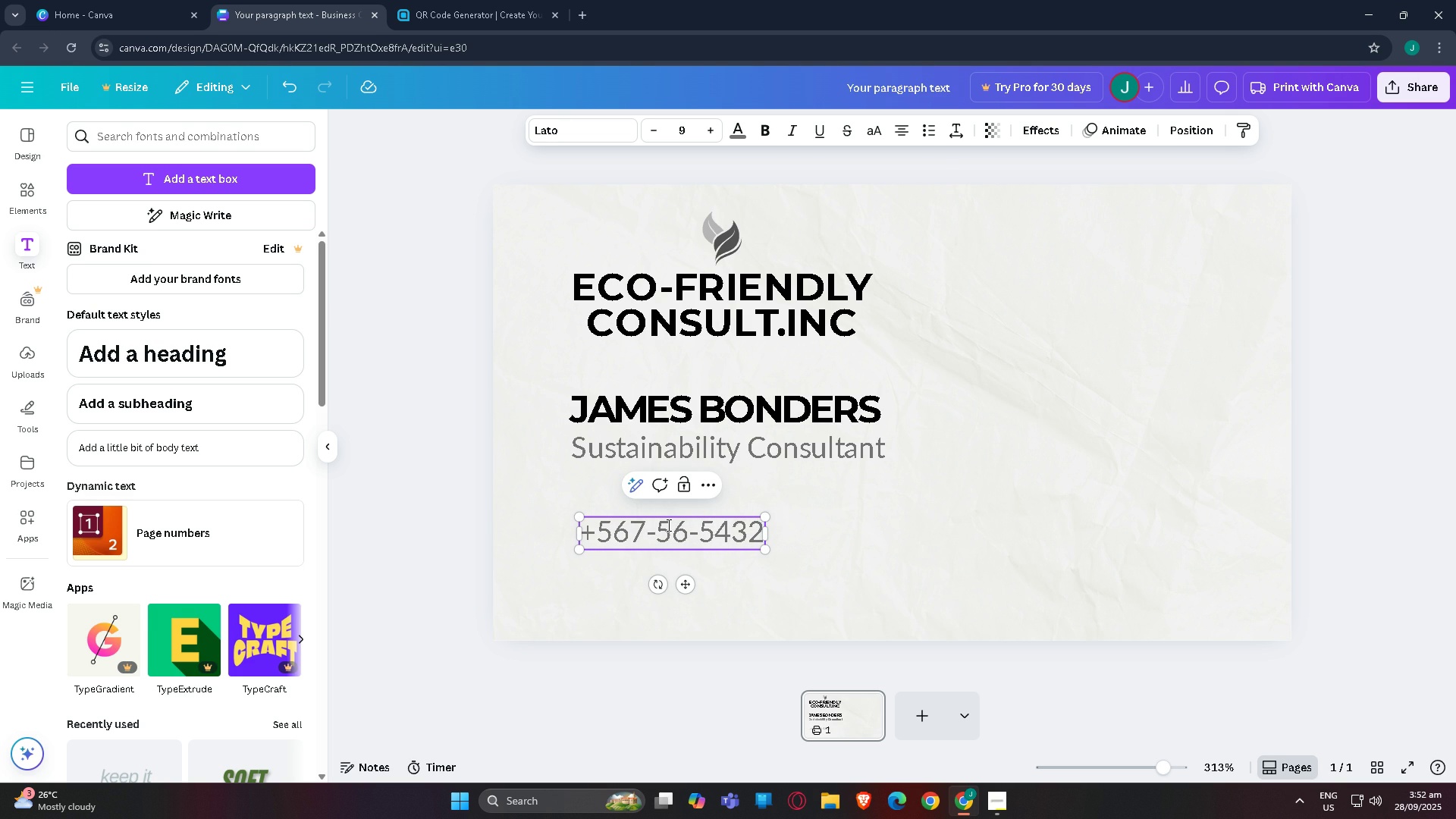 
key(Backspace)
 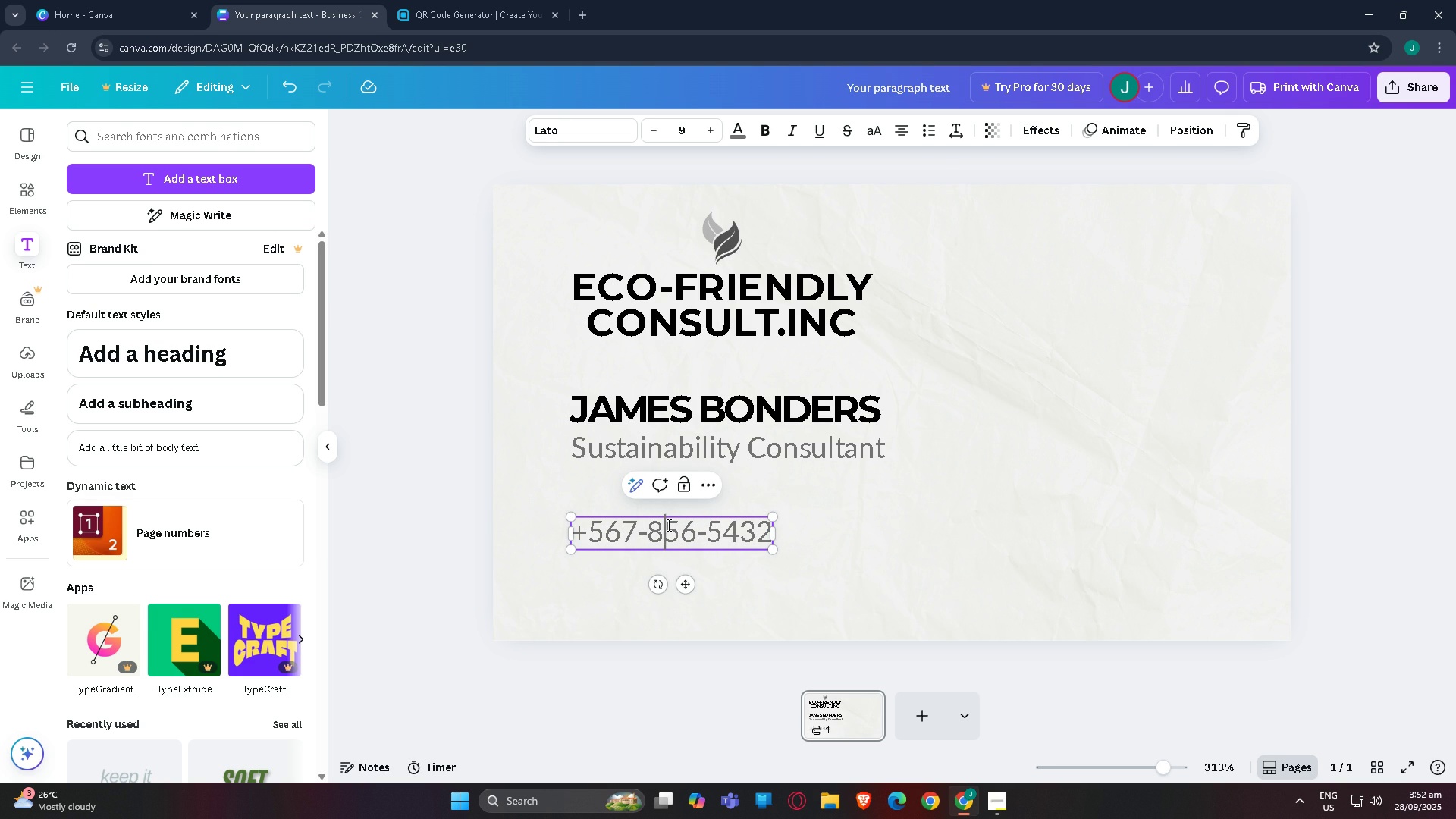 
key(8)
 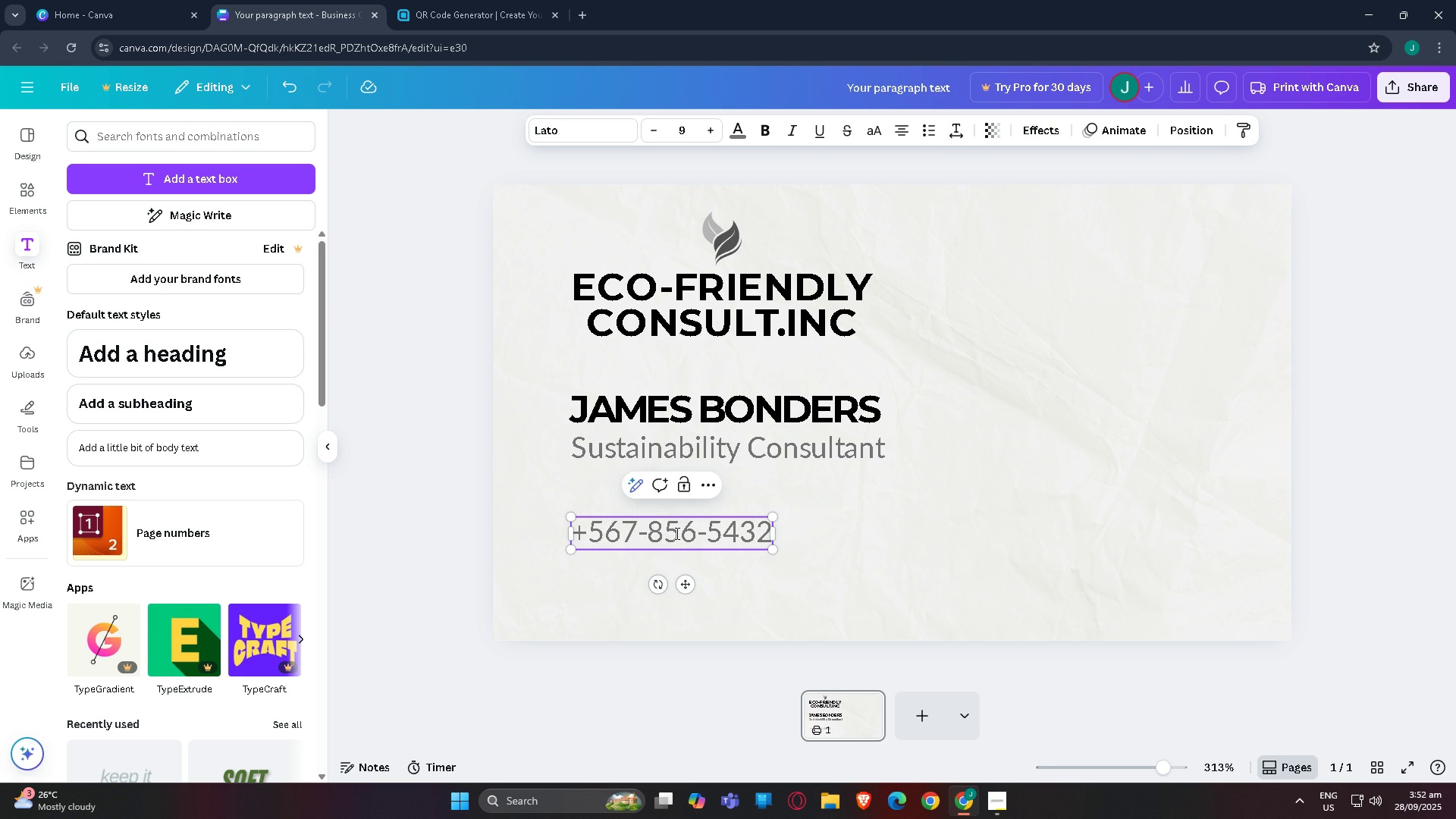 
double_click([676, 533])
 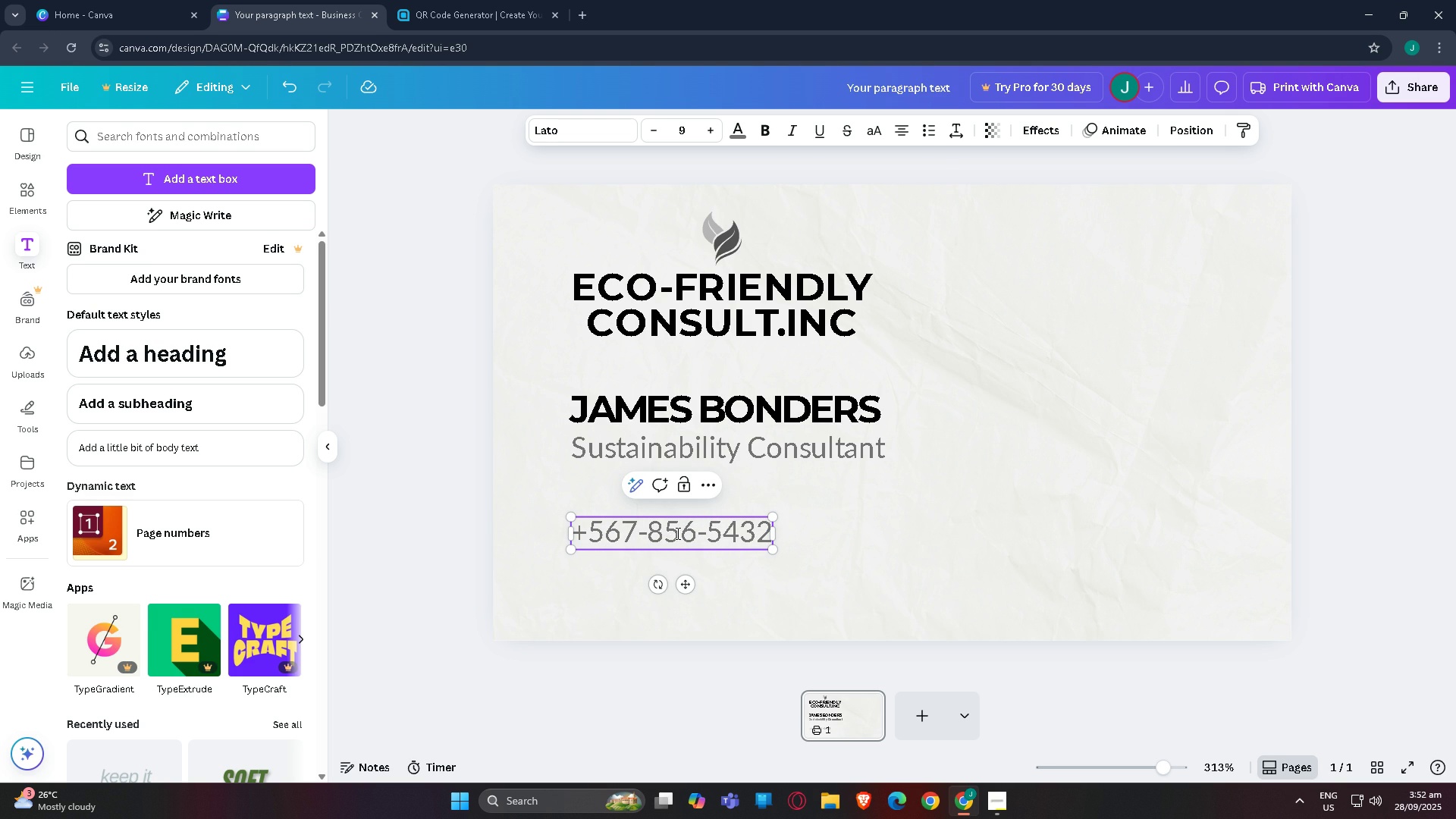 
key(Backspace)
 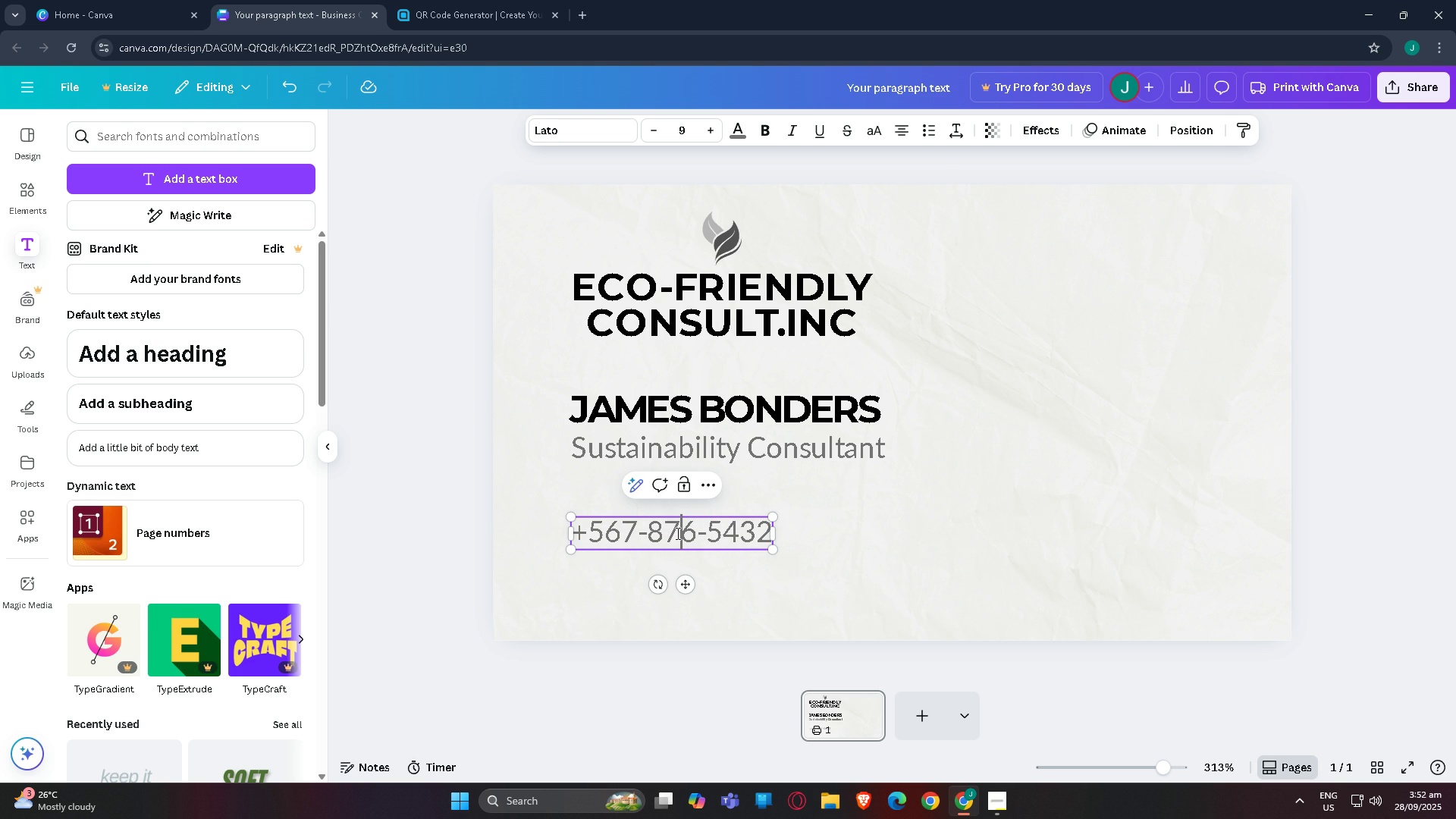 
key(7)
 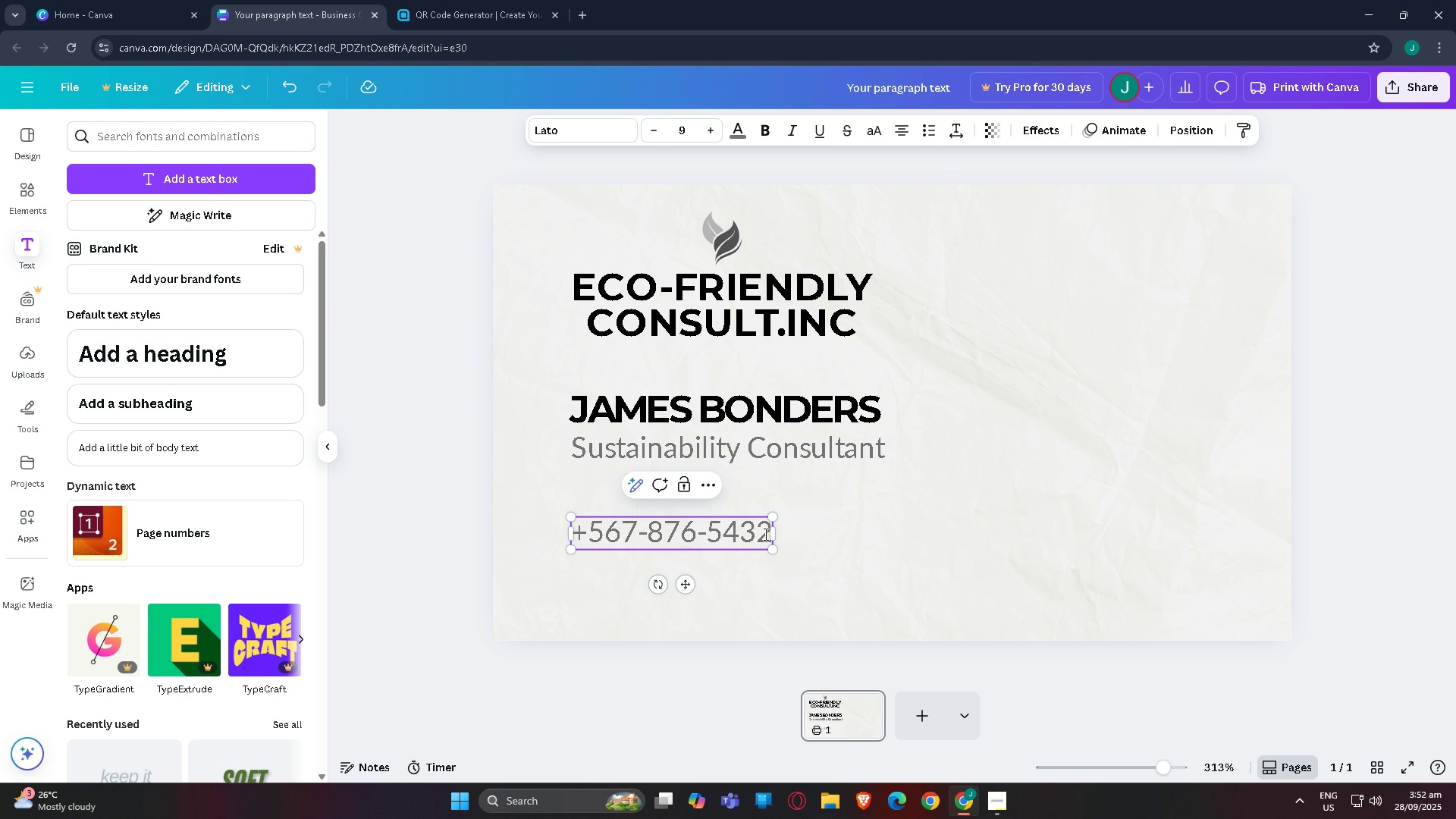 
left_click([843, 549])
 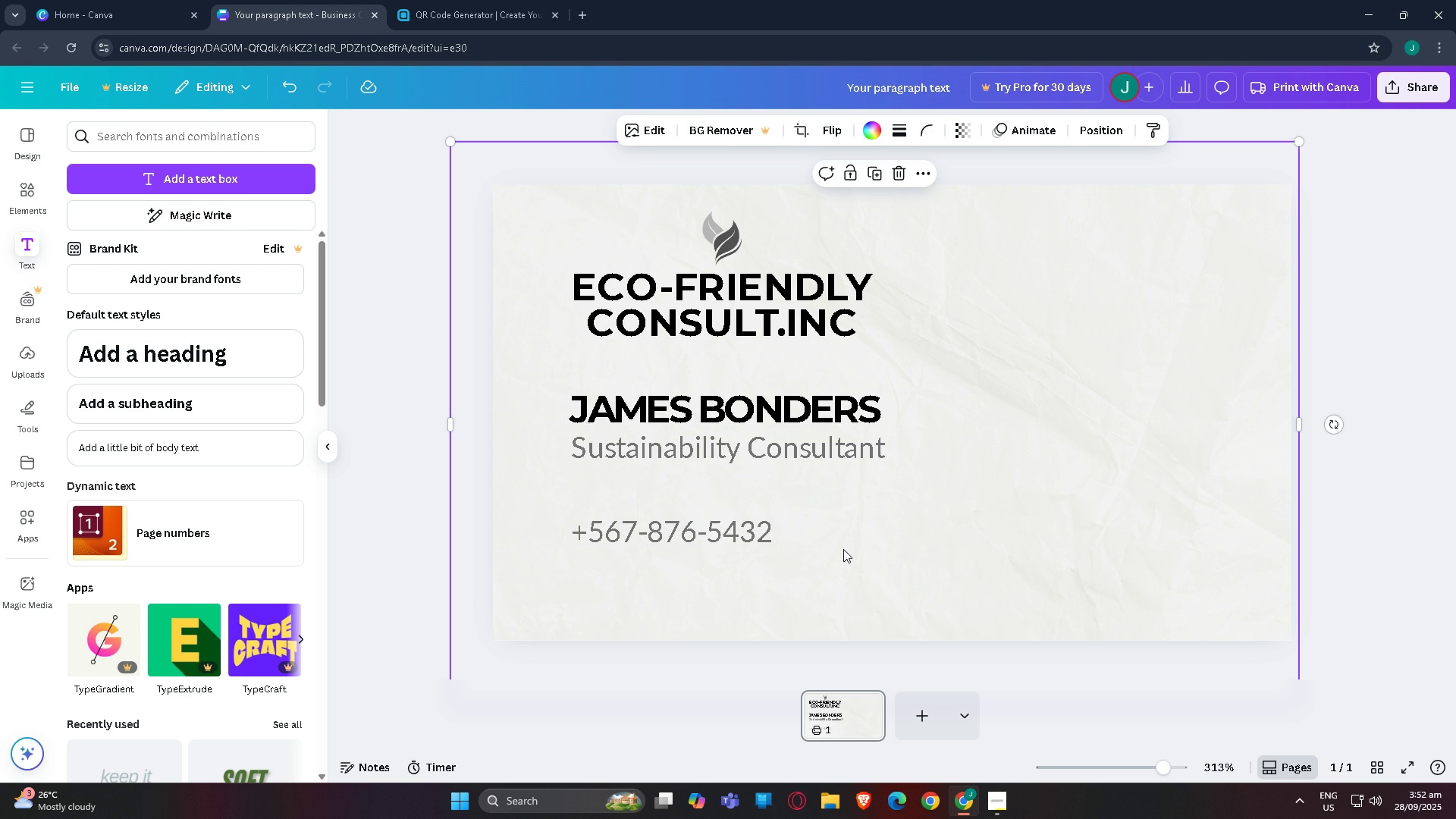 
wait(6.75)
 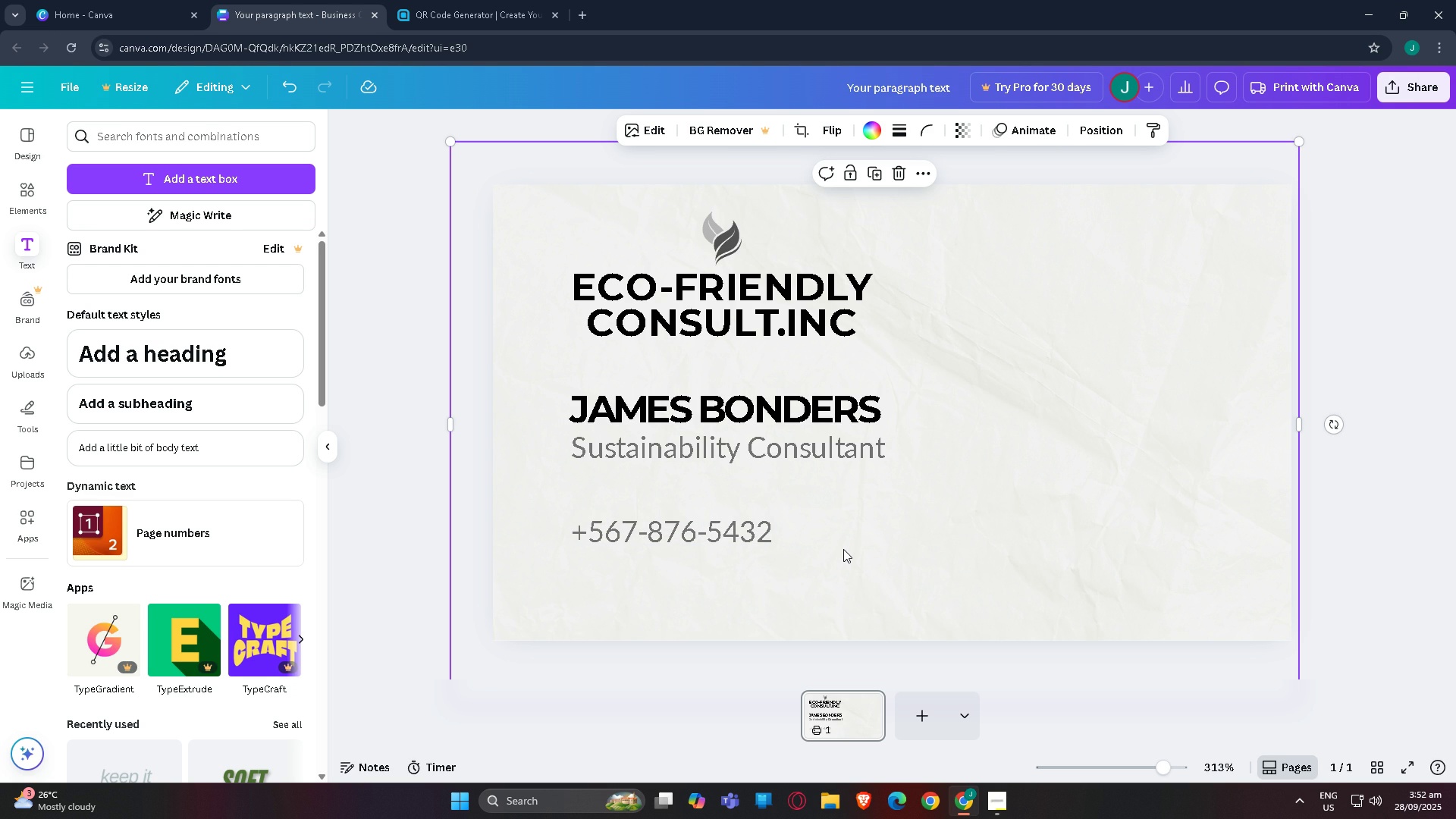 
left_click([984, 455])
 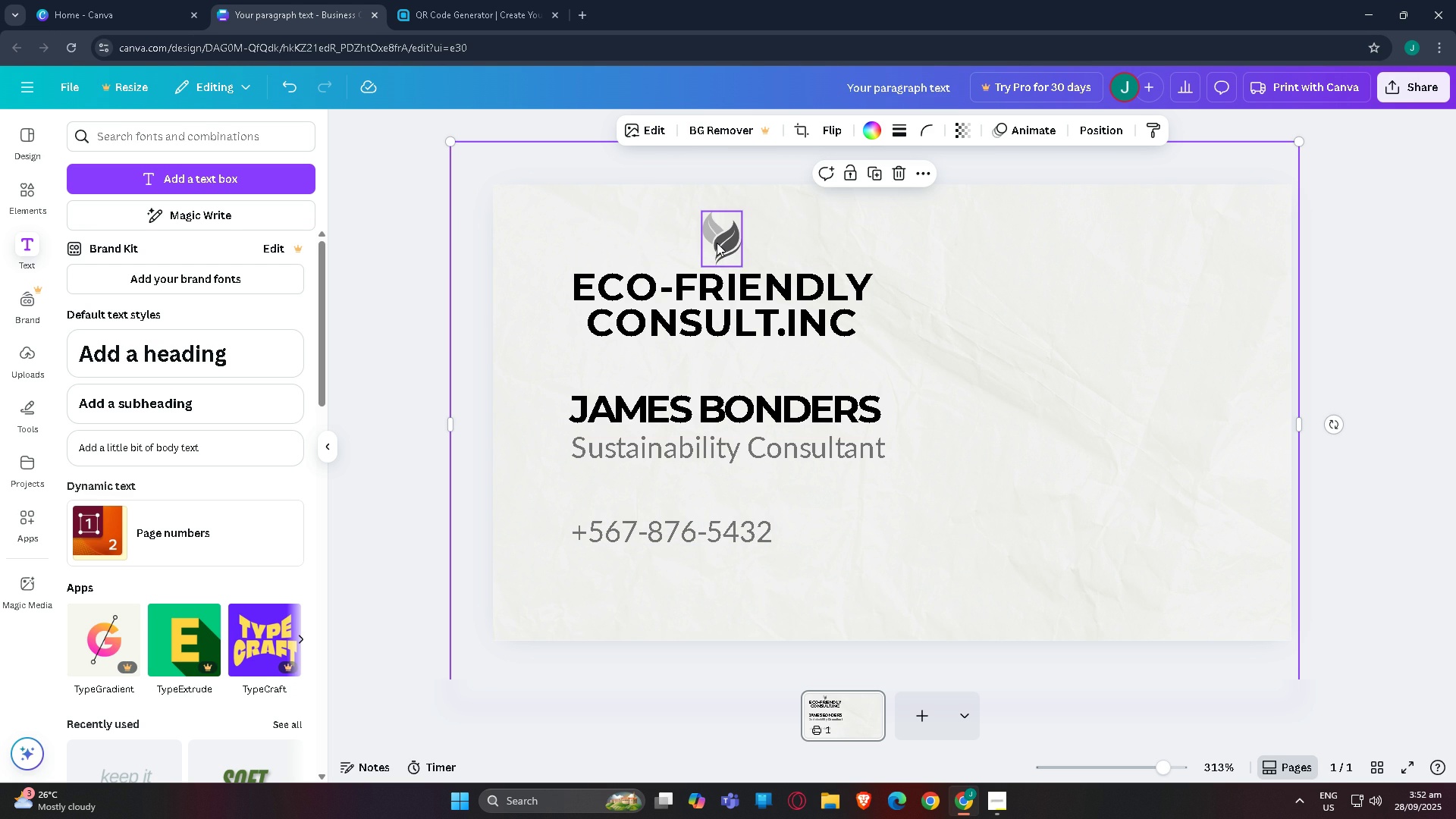 
left_click([717, 243])
 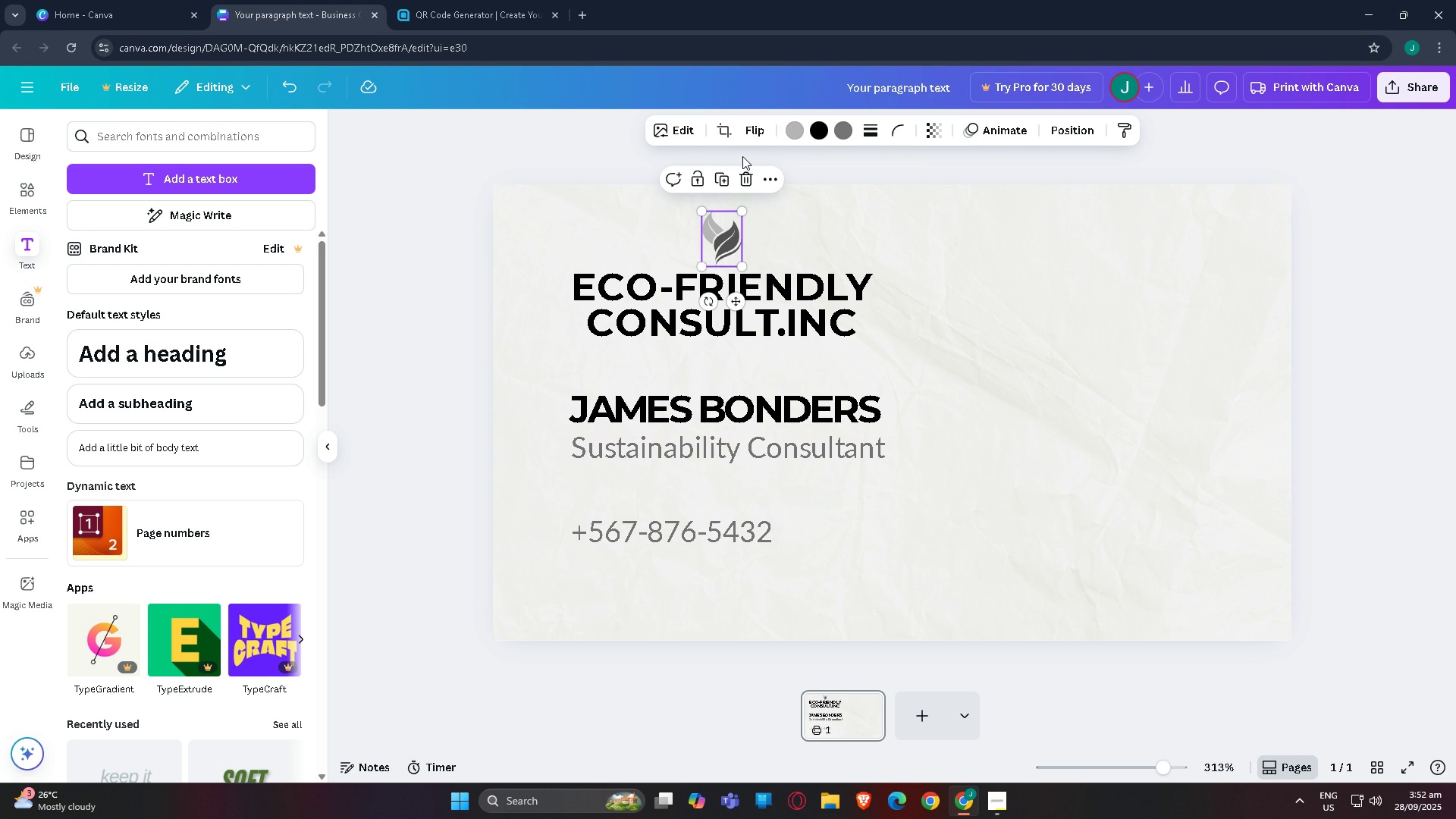 
left_click([884, 290])
 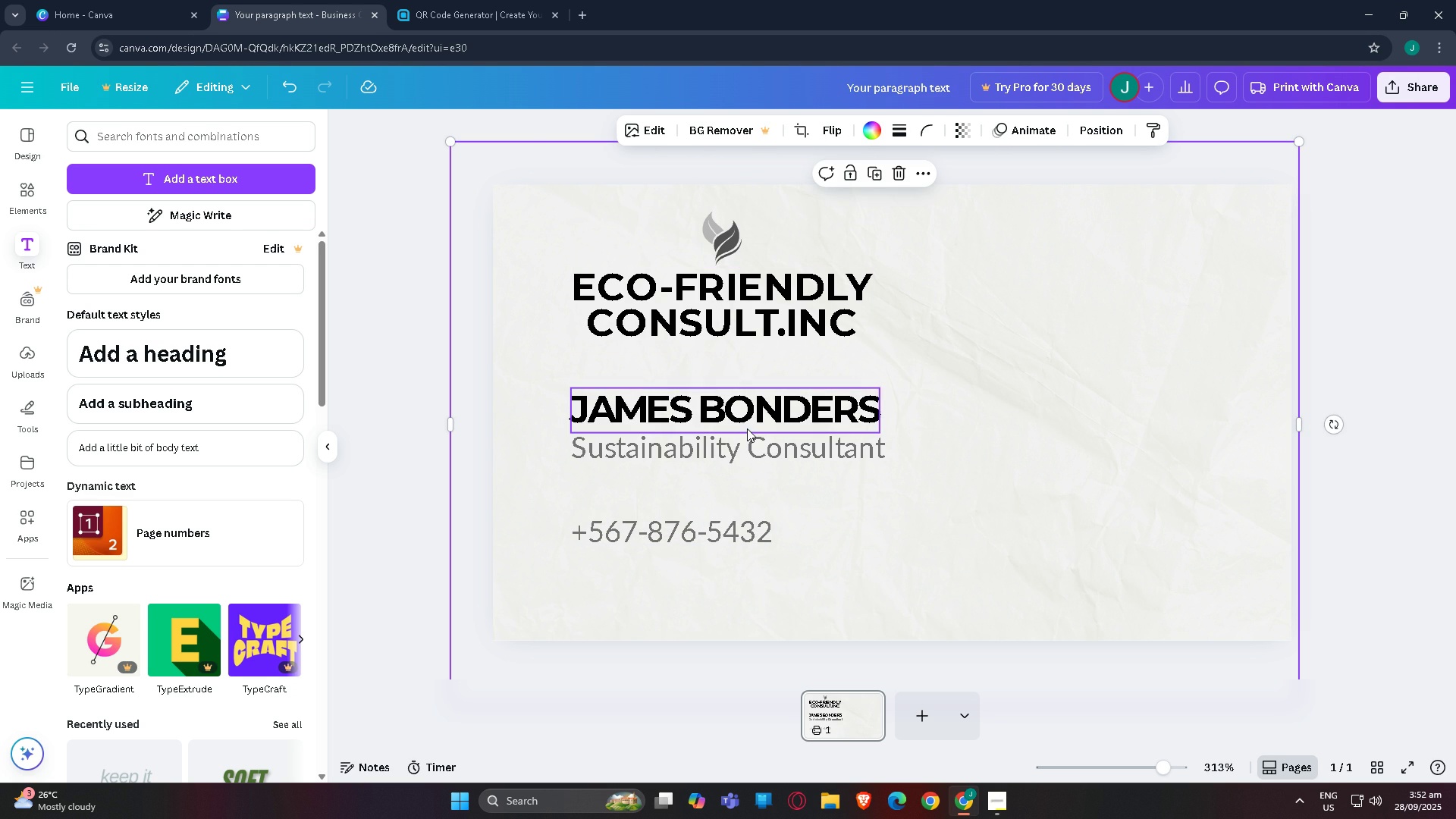 
left_click([742, 457])
 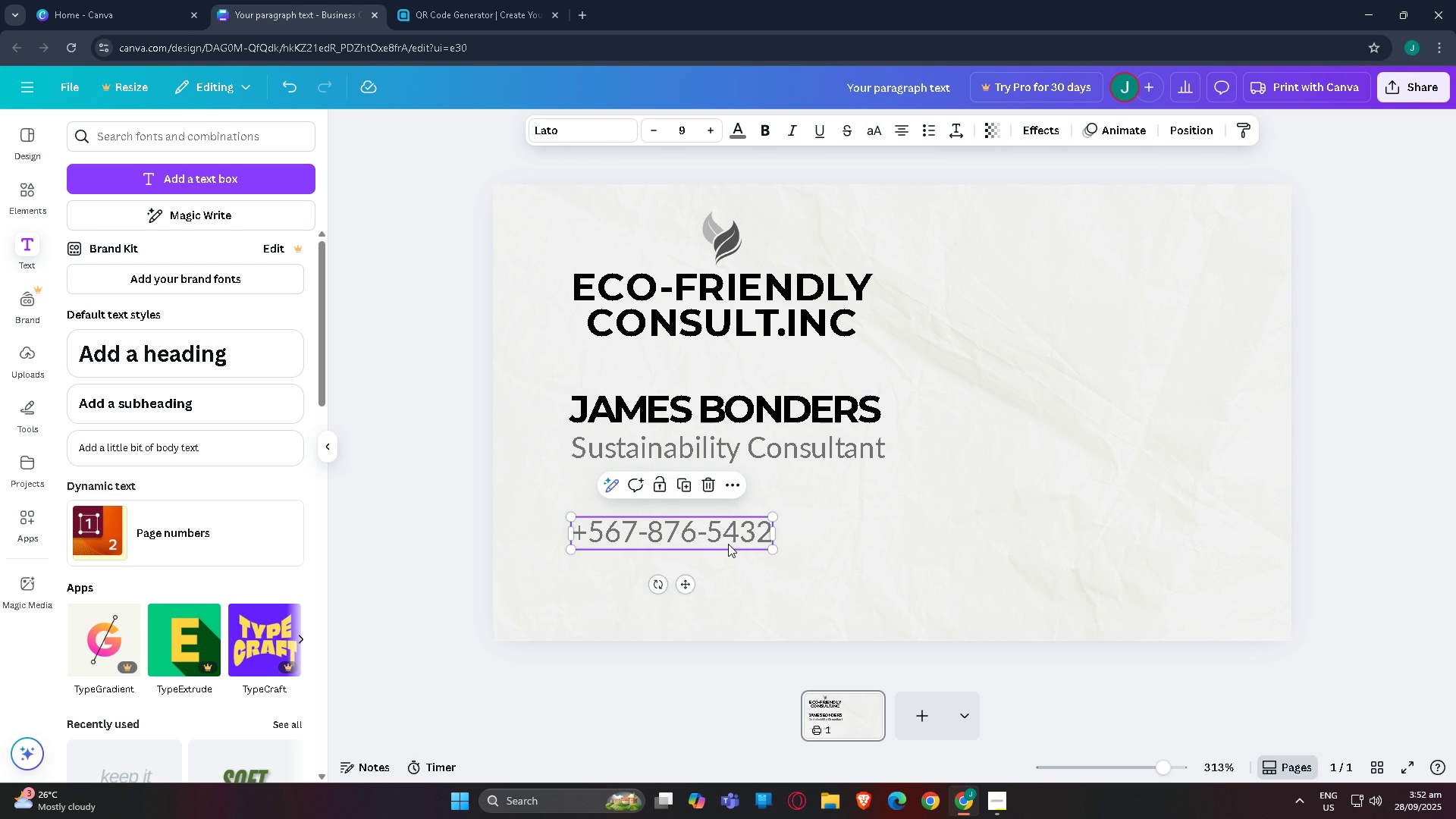 
left_click([728, 544])